 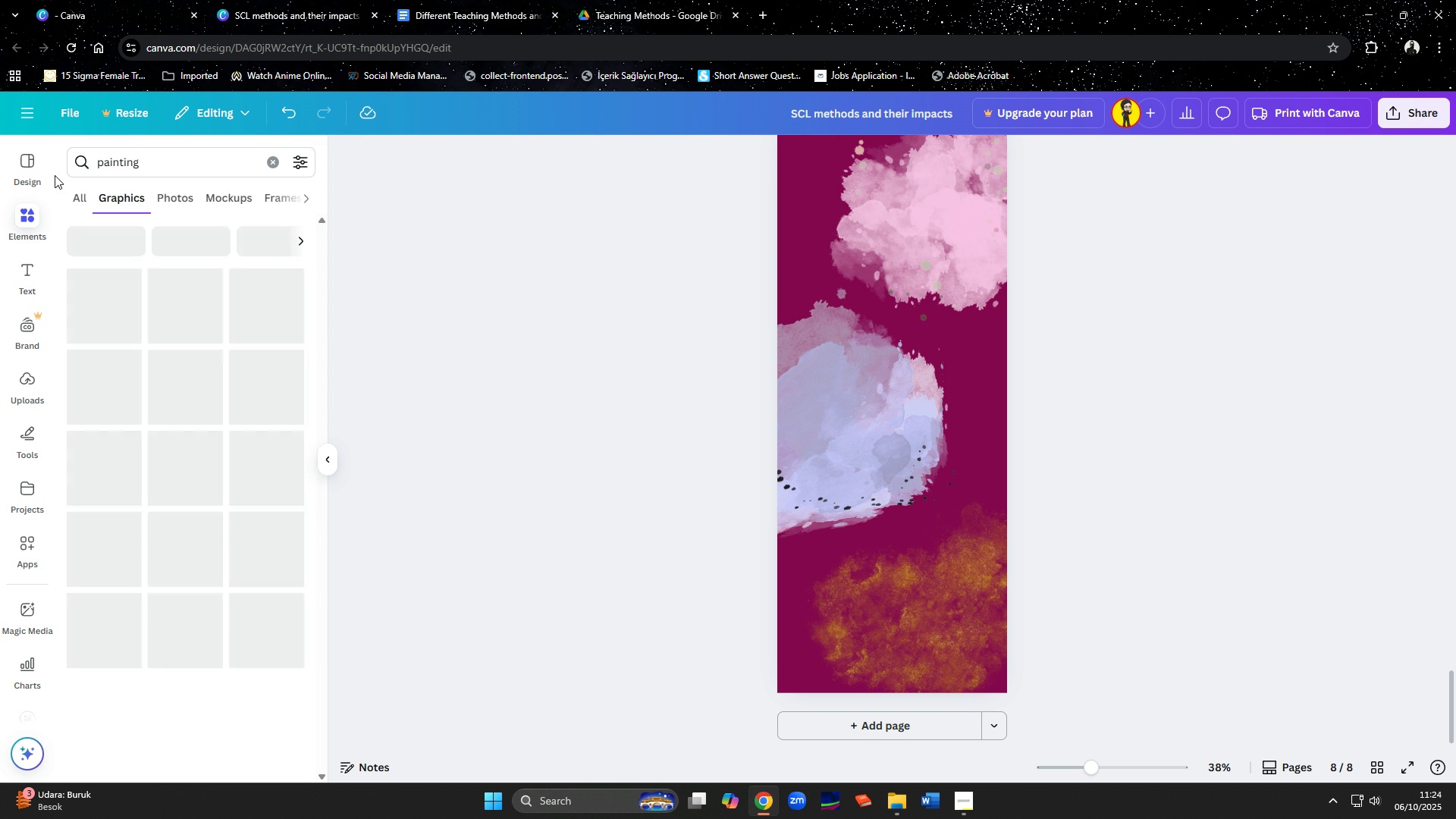 
key(Enter)
 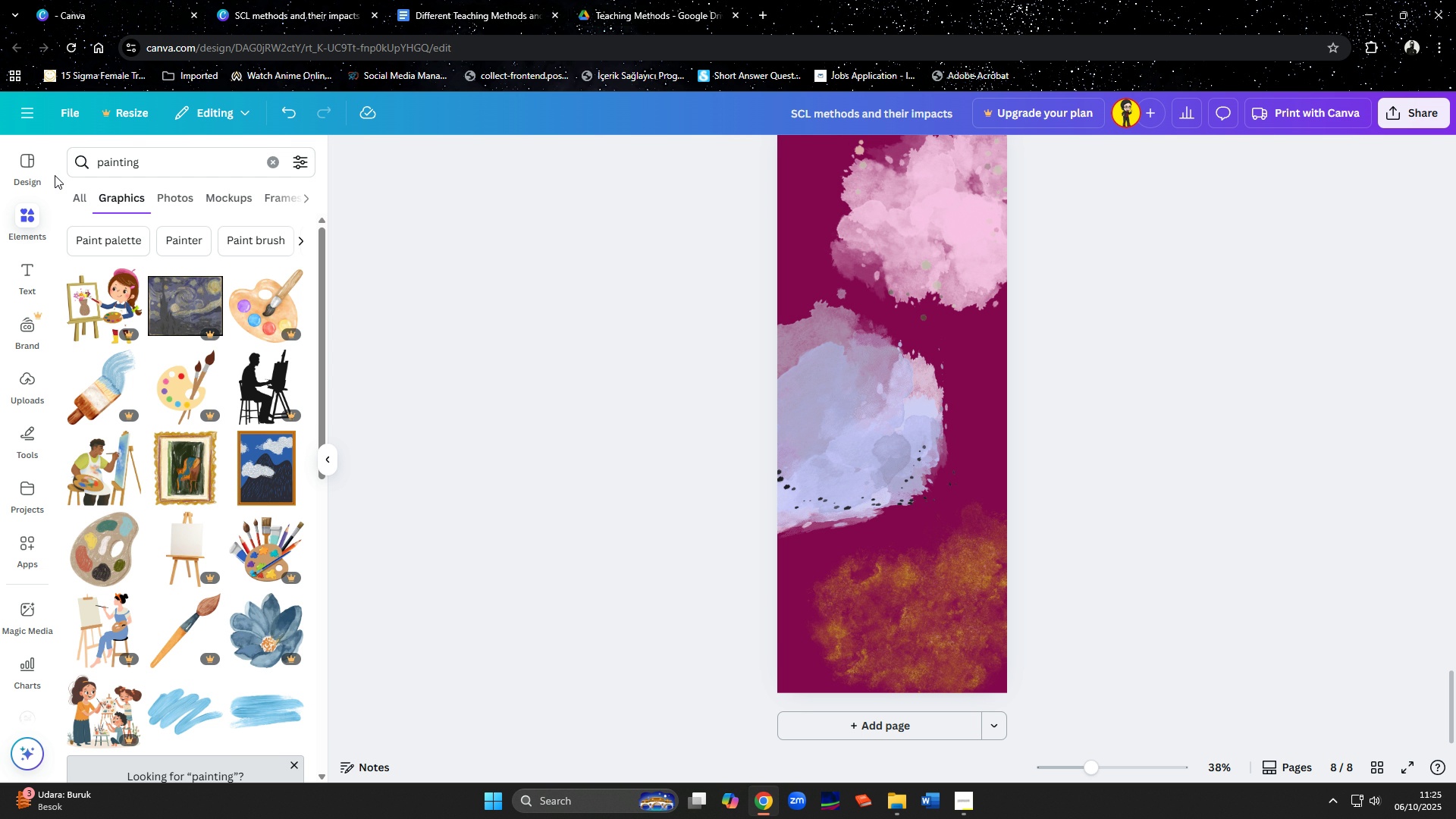 
wait(16.7)
 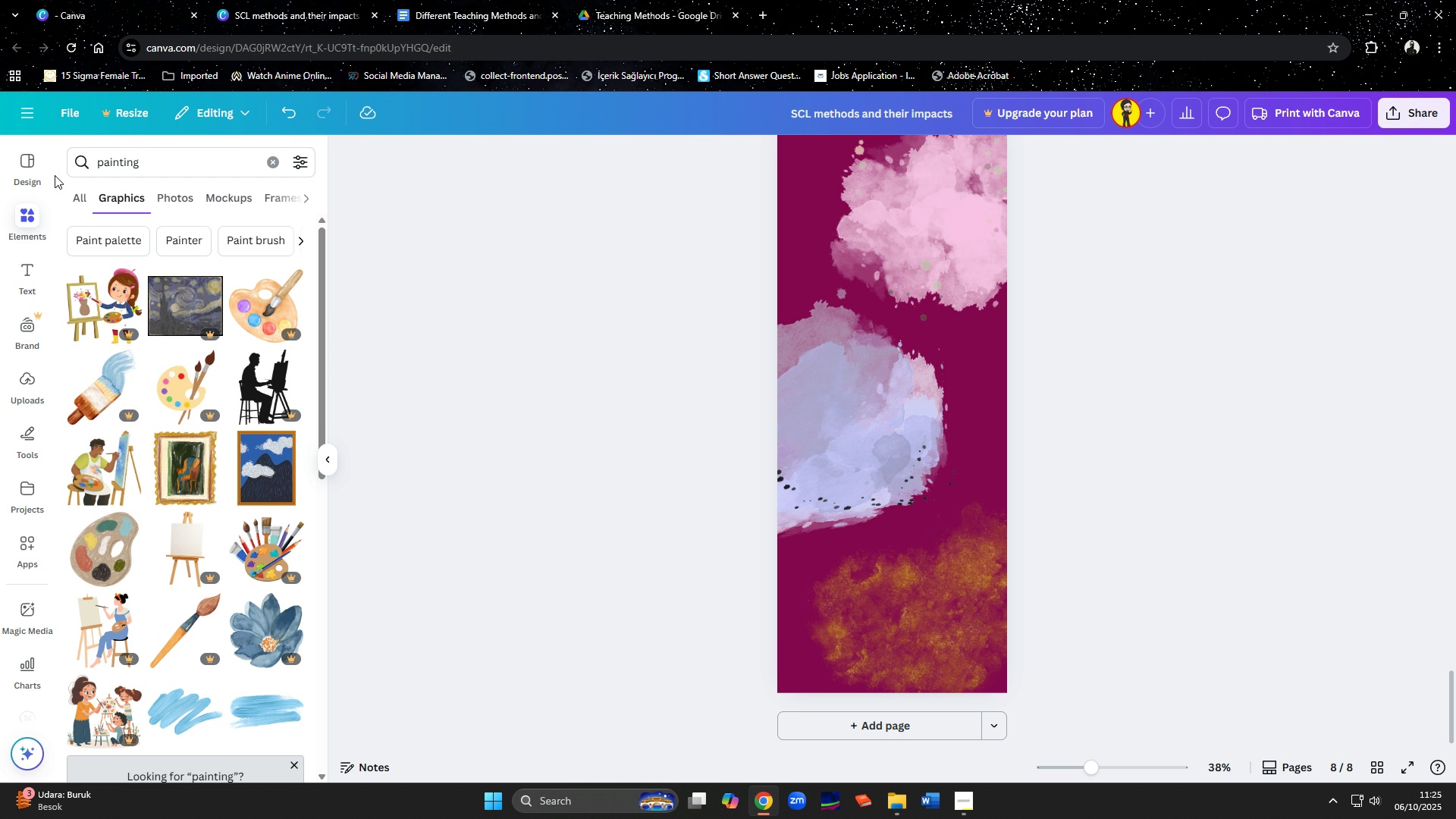 
scroll: coordinate [177, 442], scroll_direction: down, amount: 8.0
 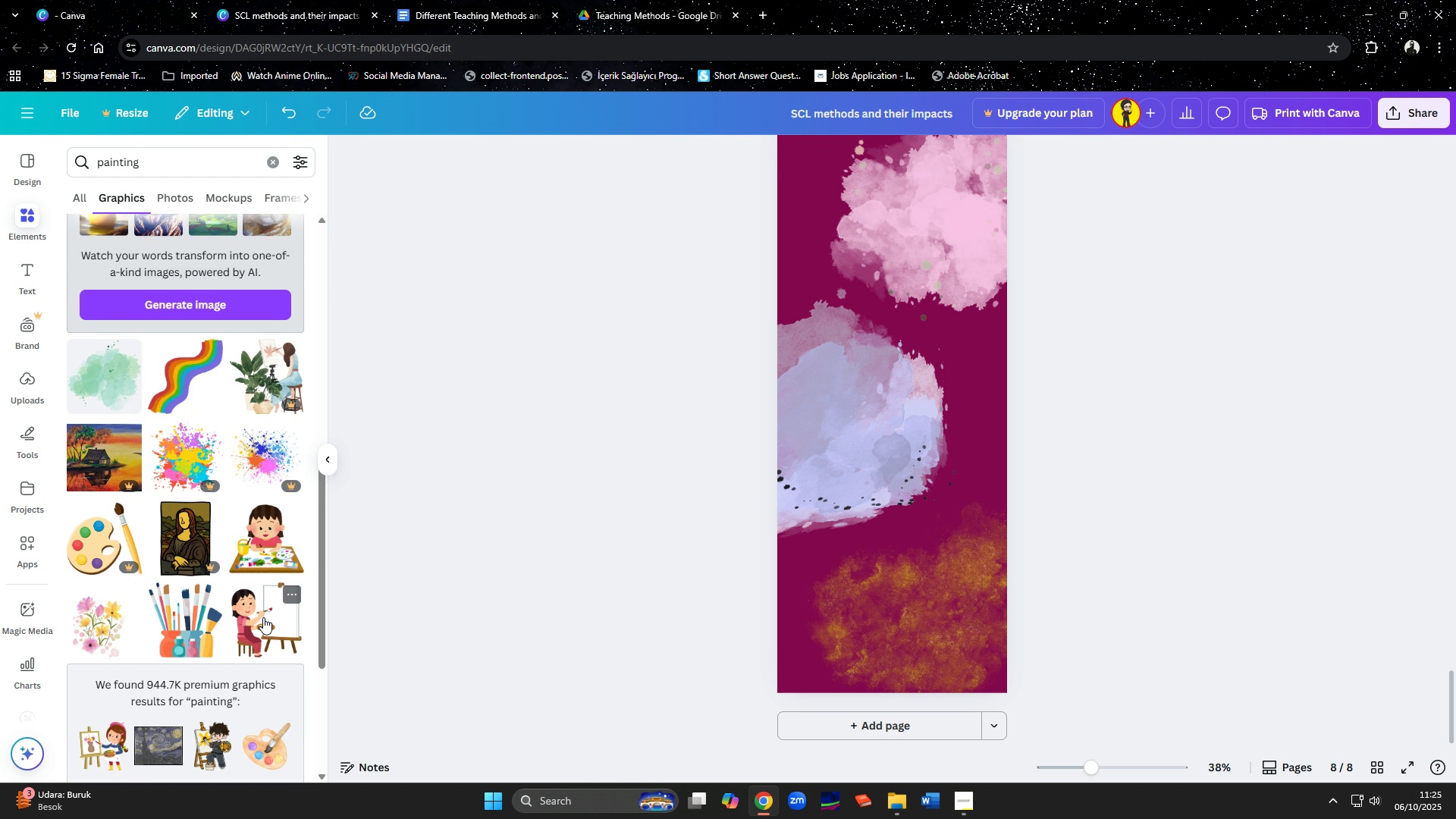 
left_click([263, 617])
 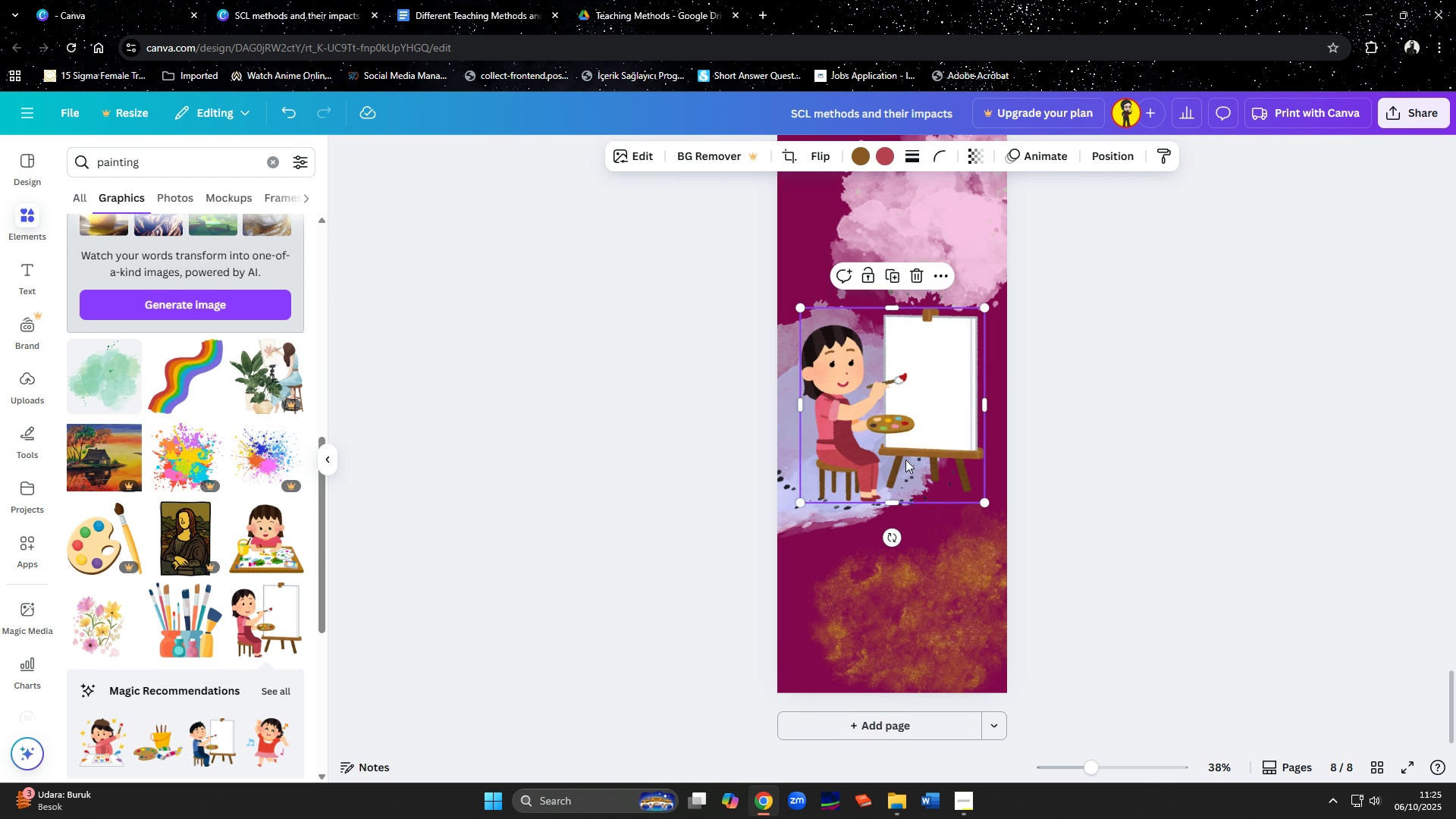 
scroll: coordinate [919, 475], scroll_direction: up, amount: 2.0